 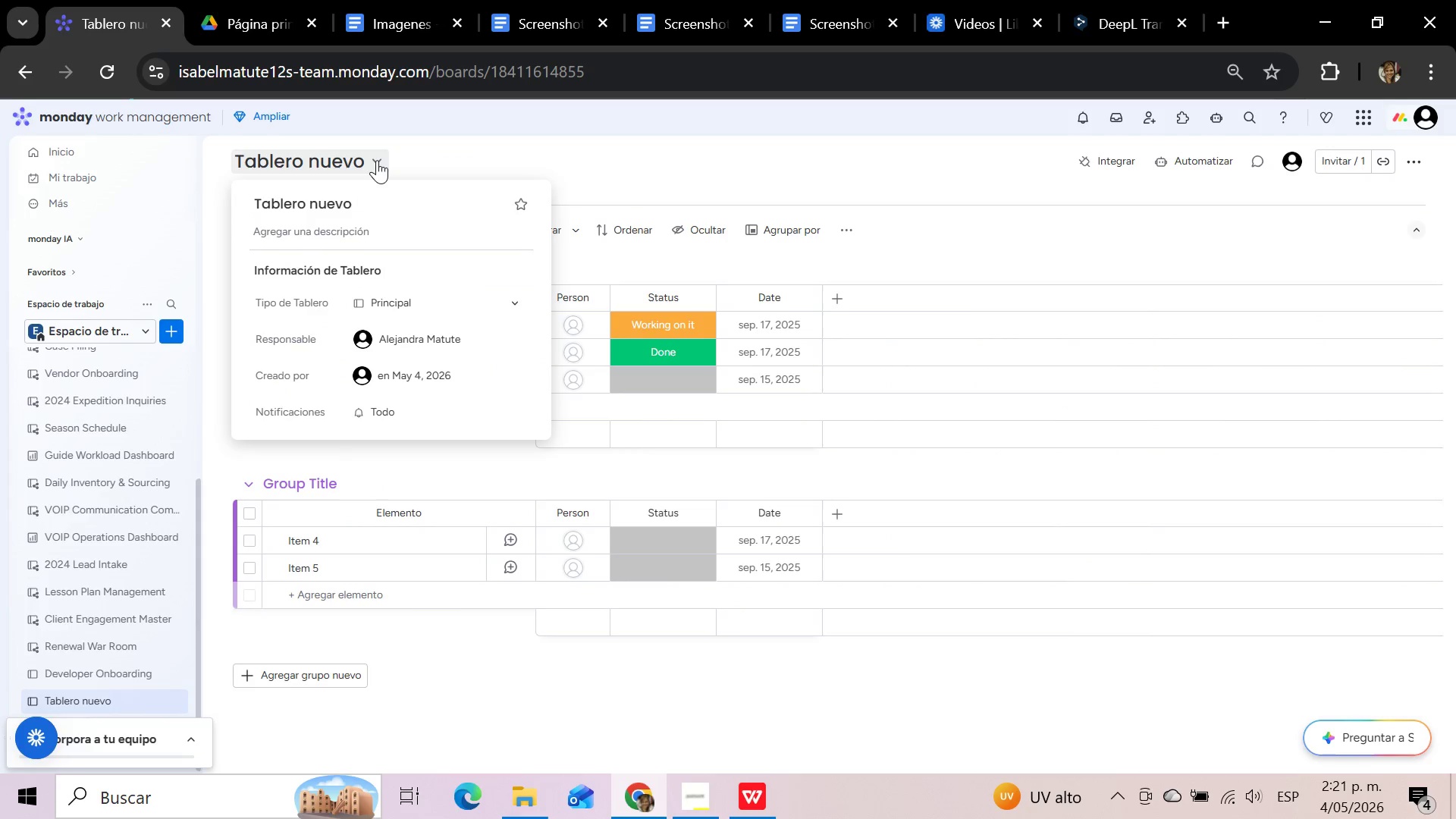 
left_click([352, 203])
 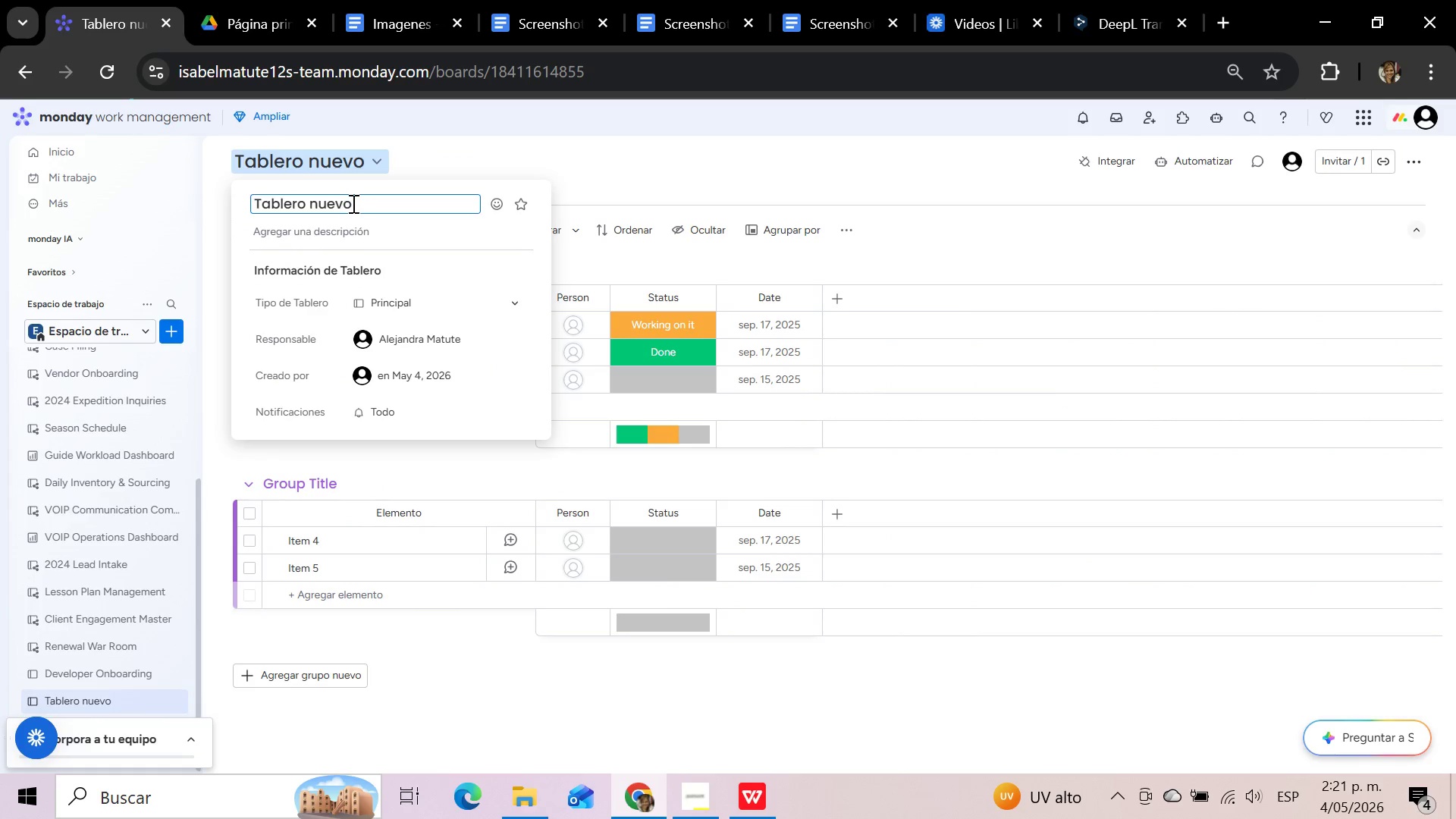 
hold_key(key=Backspace, duration=1.22)
 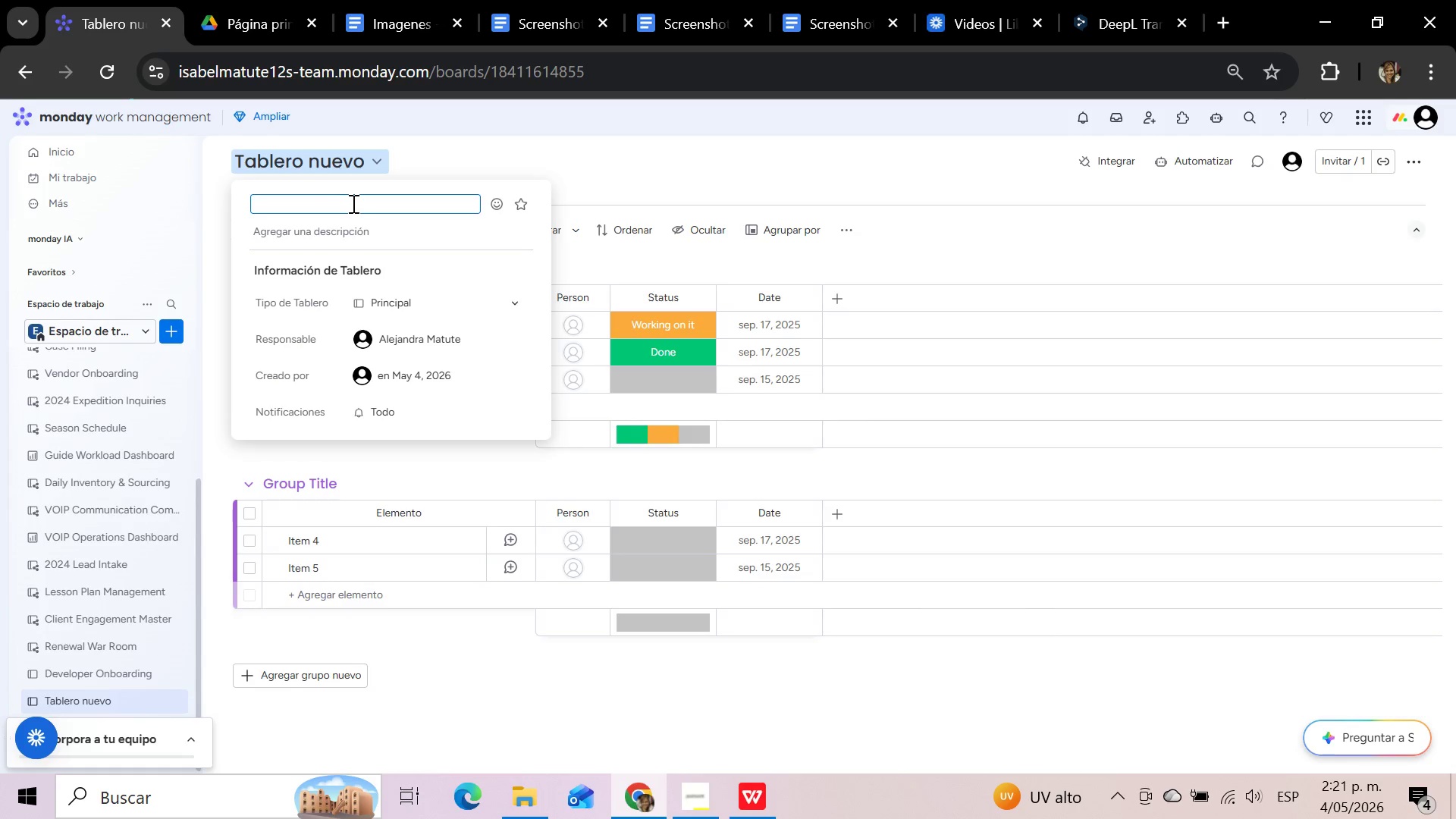 
type(Prospectu)
key(Backspace)
type(ive Clients)
 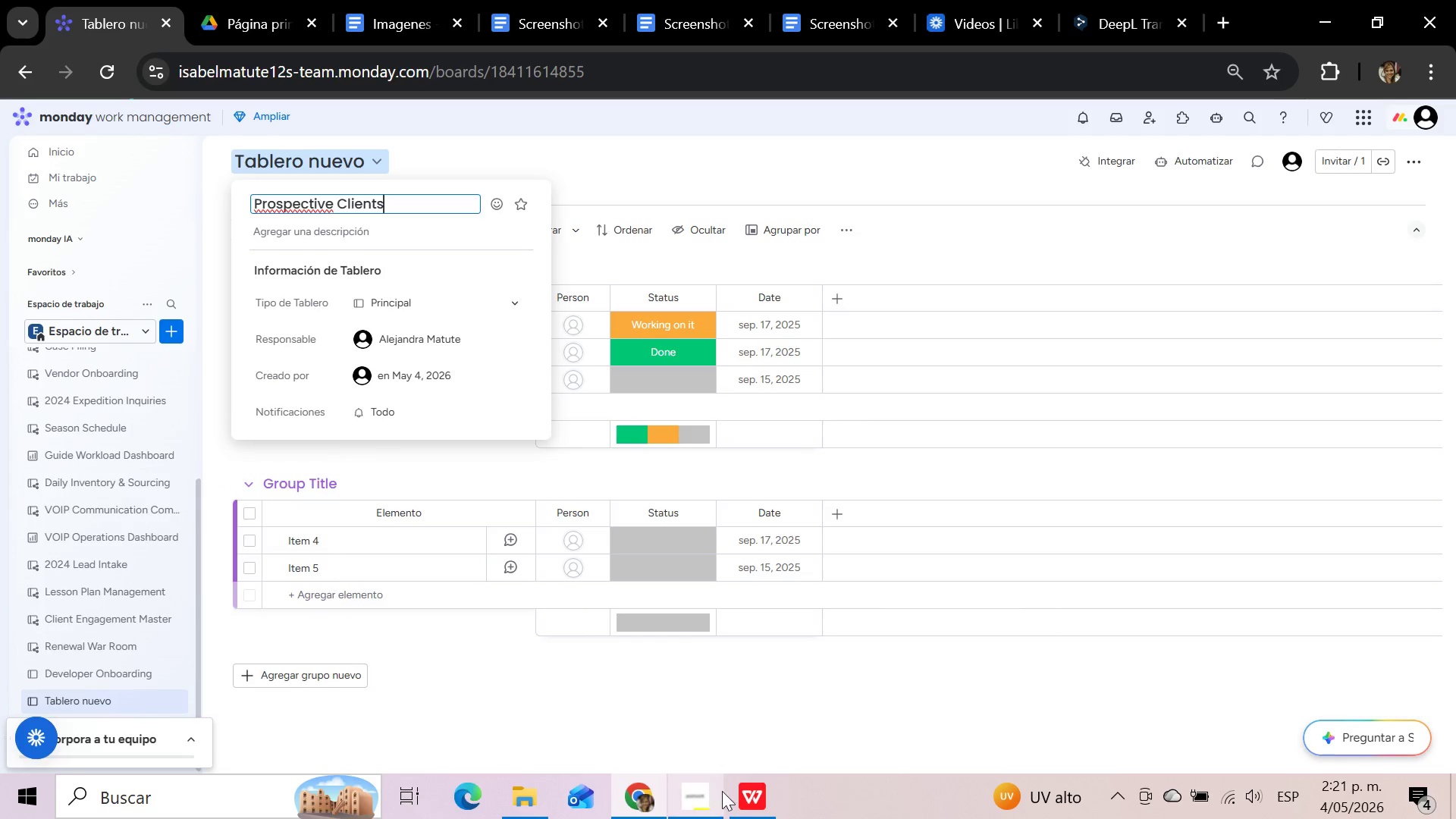 
left_click([702, 803])